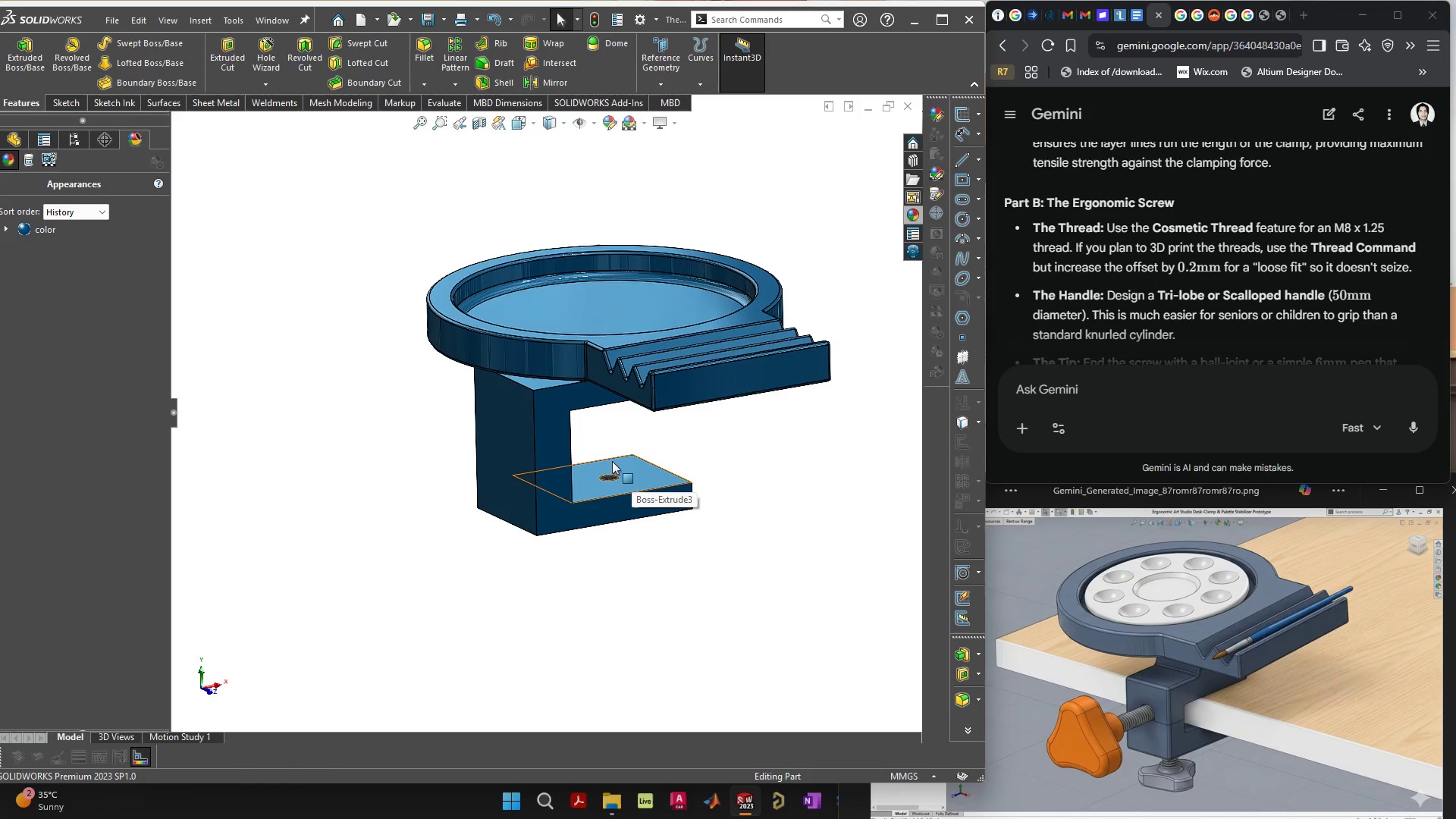 
scroll: coordinate [1228, 285], scroll_direction: down, amount: 1.0
 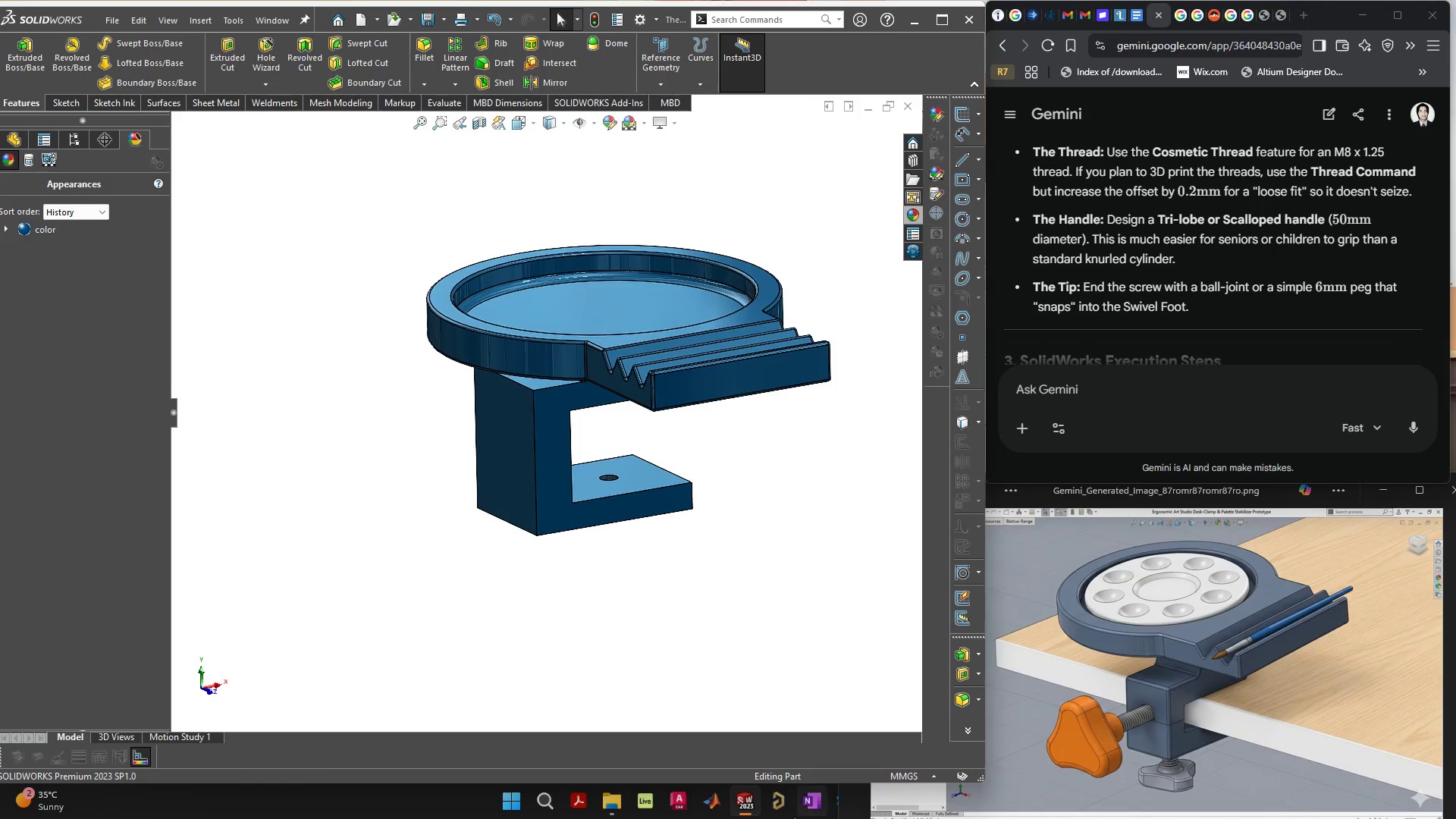 
left_click([517, 601])